 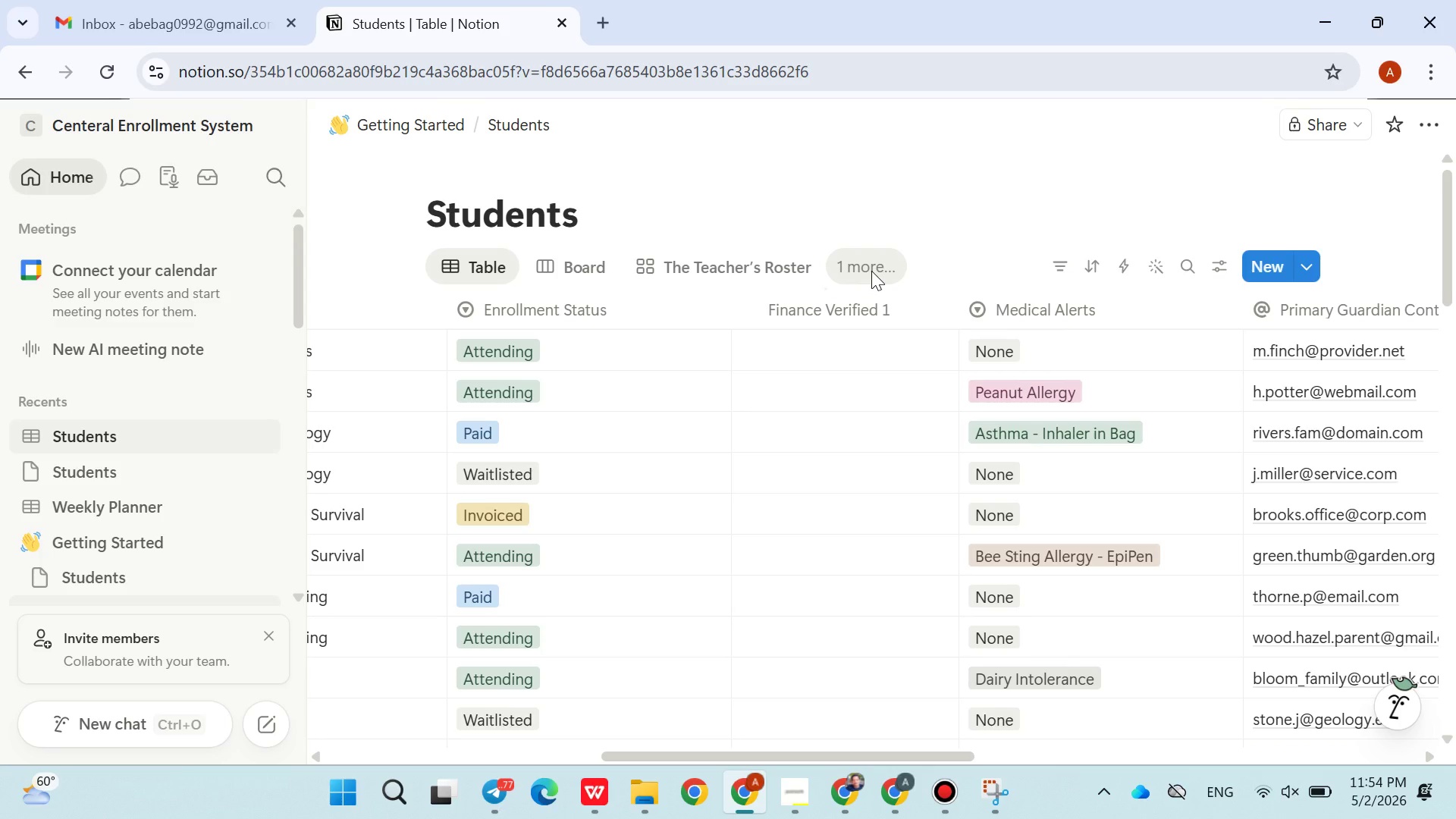 
left_click([871, 275])
 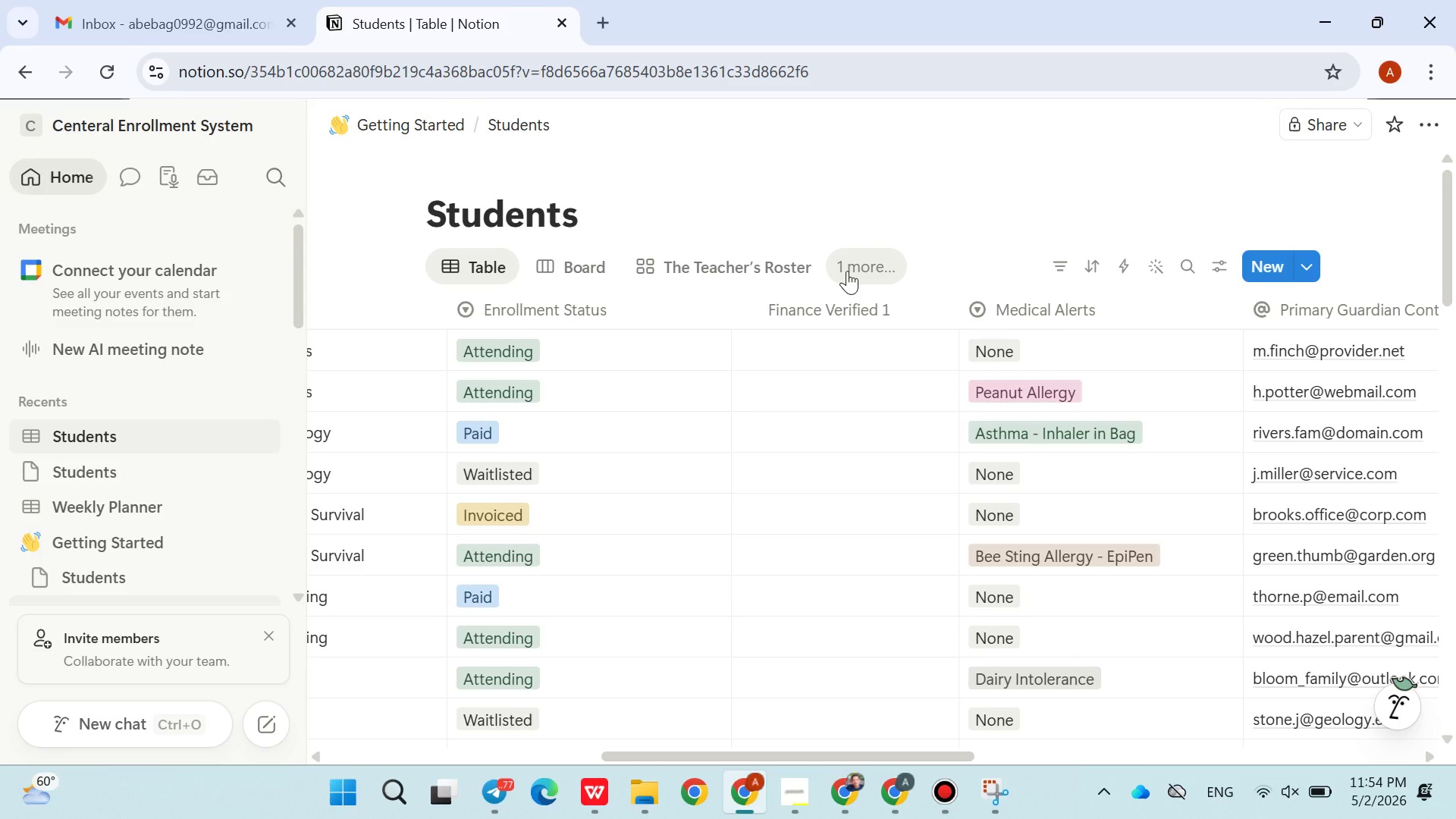 
left_click([847, 271])
 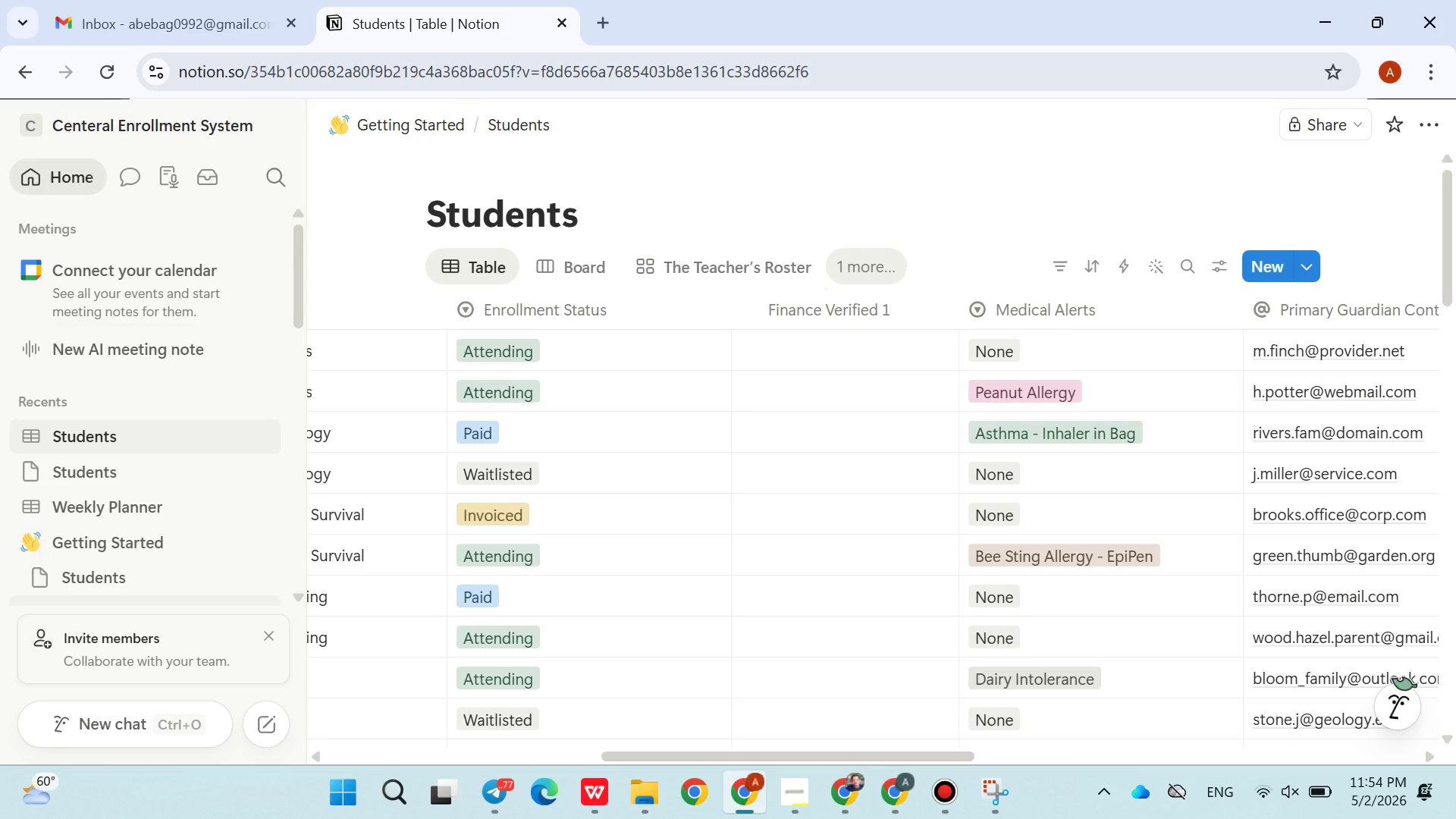 
wait(11.81)
 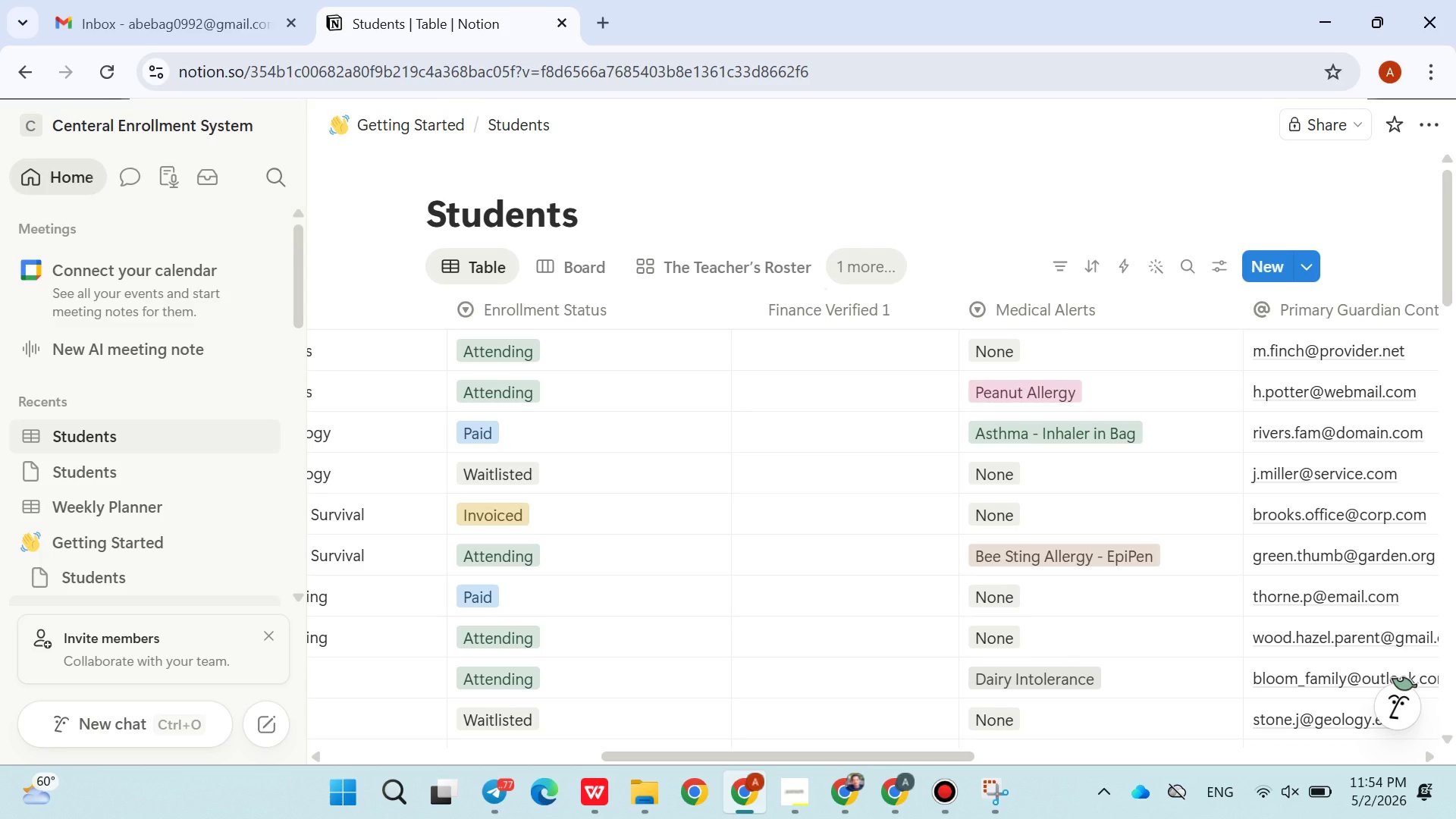 
left_click([785, 148])
 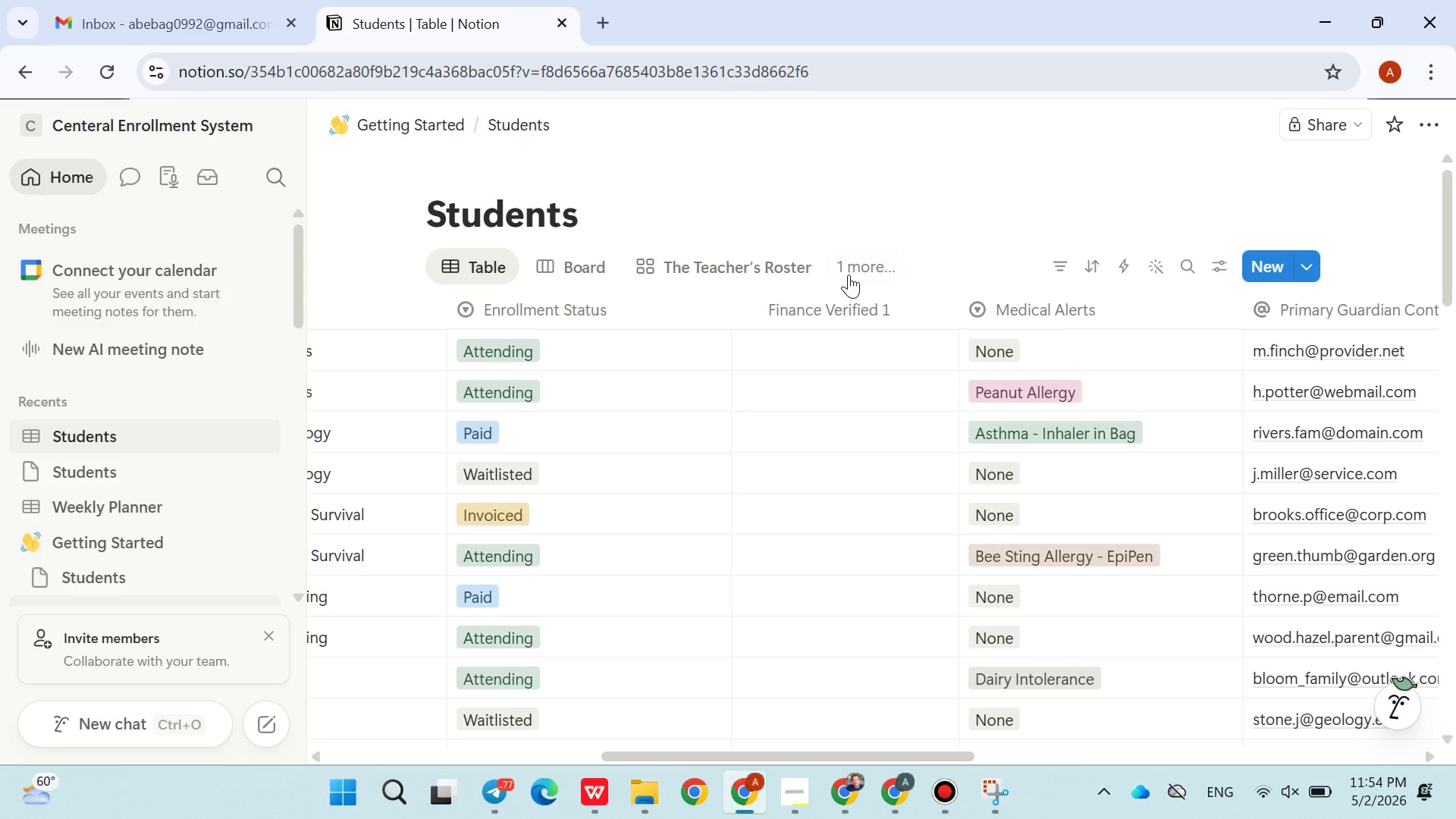 
left_click([850, 274])
 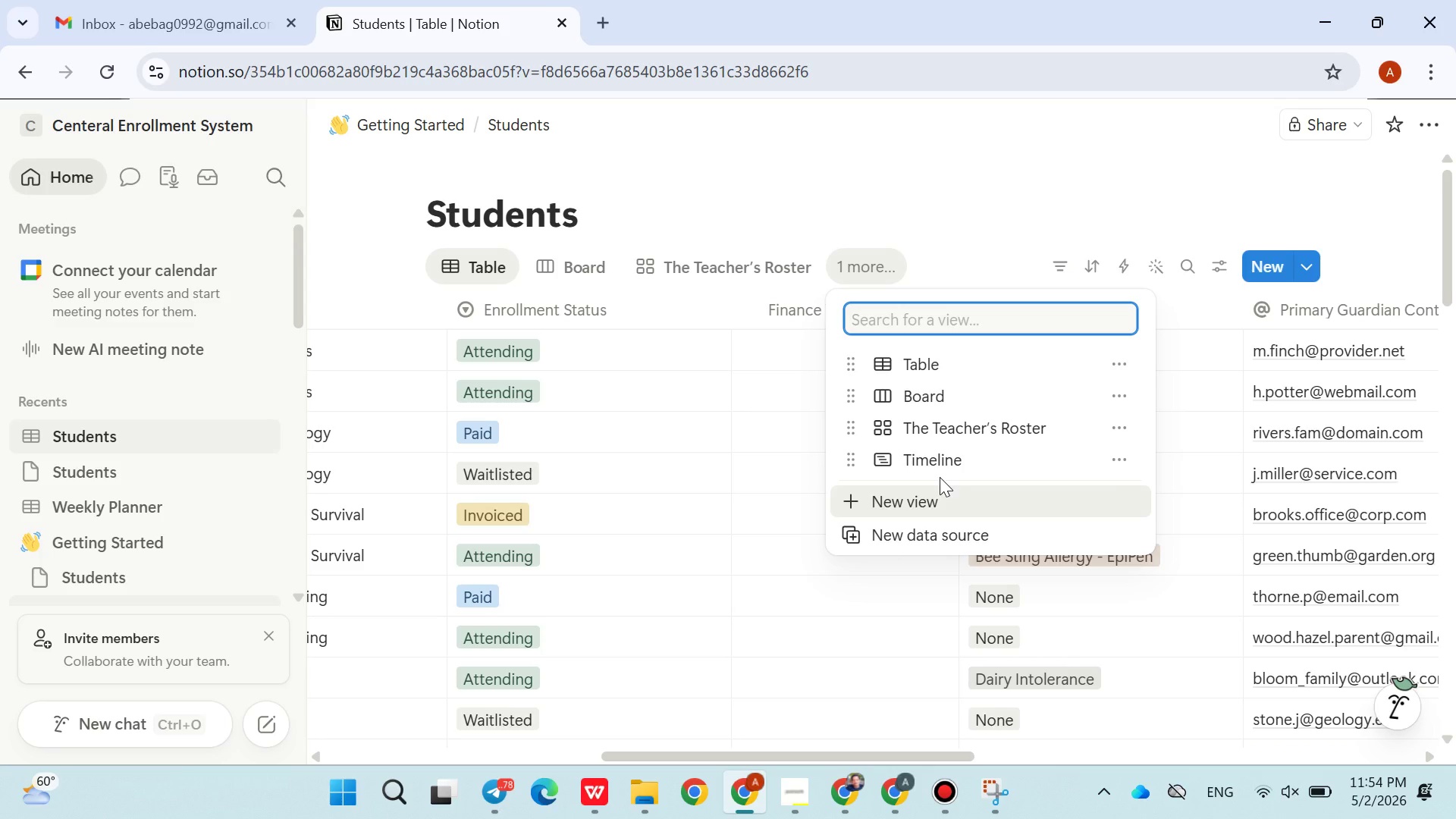 
wait(6.36)
 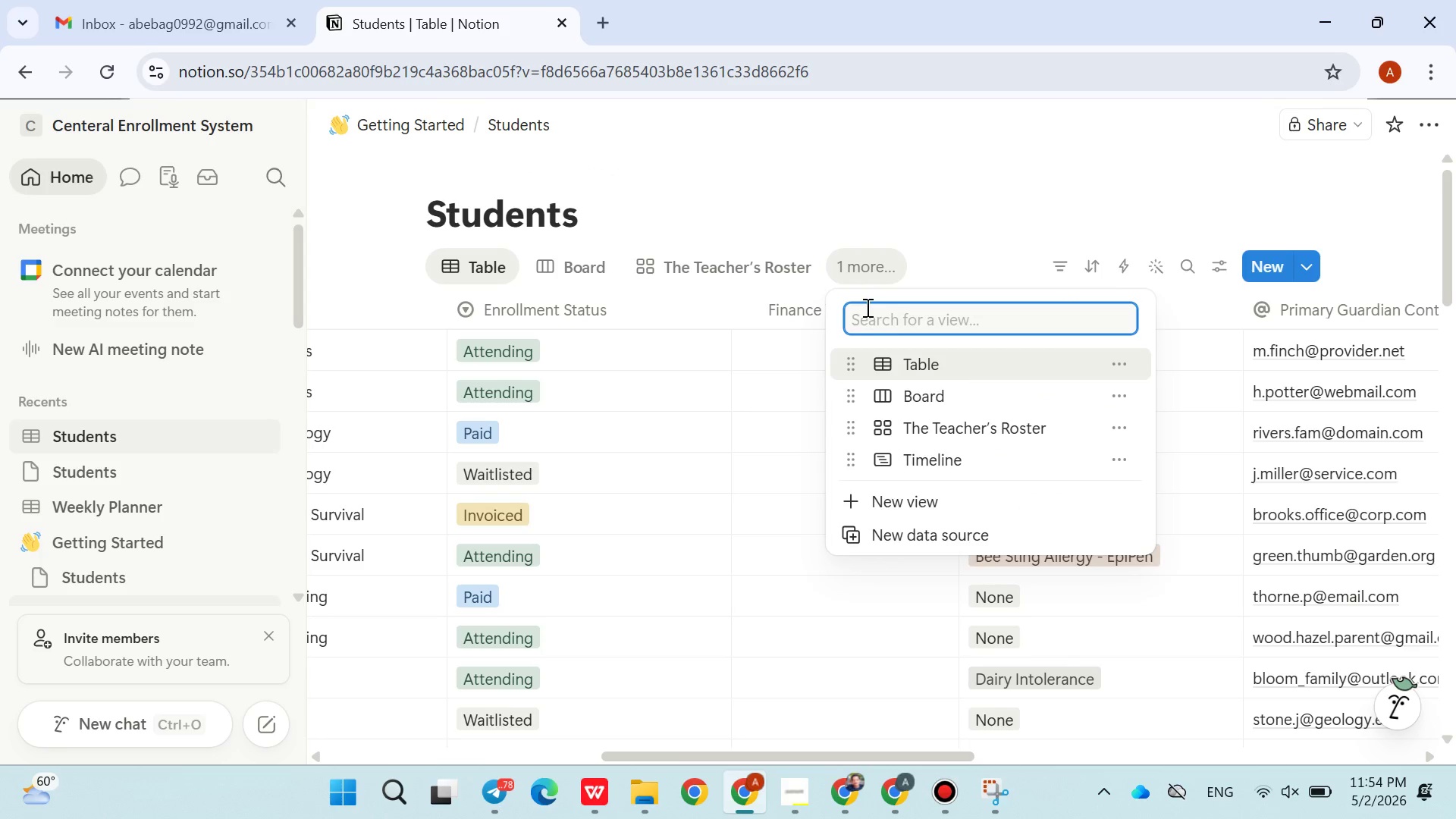 
left_click([935, 462])
 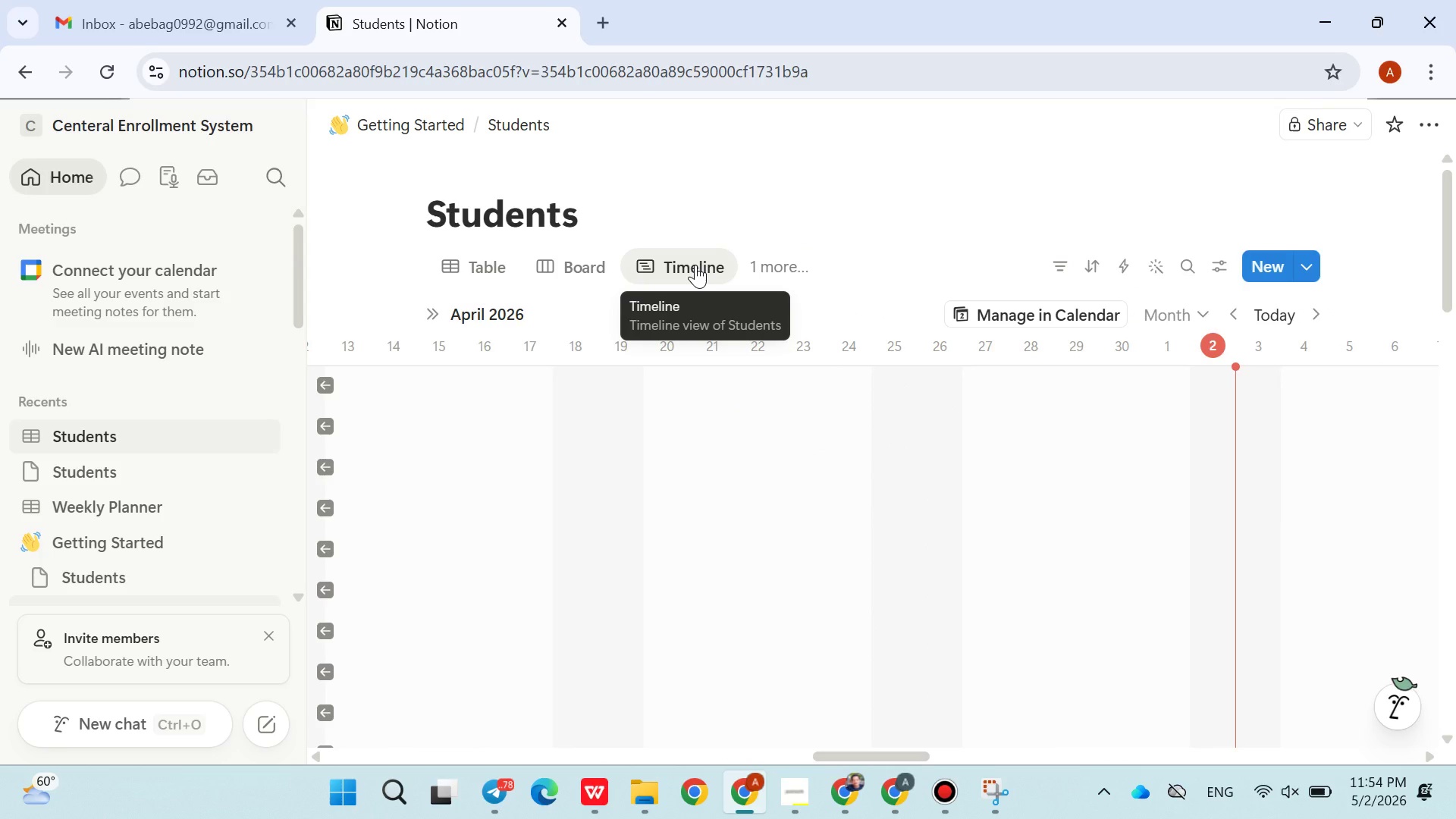 
wait(5.86)
 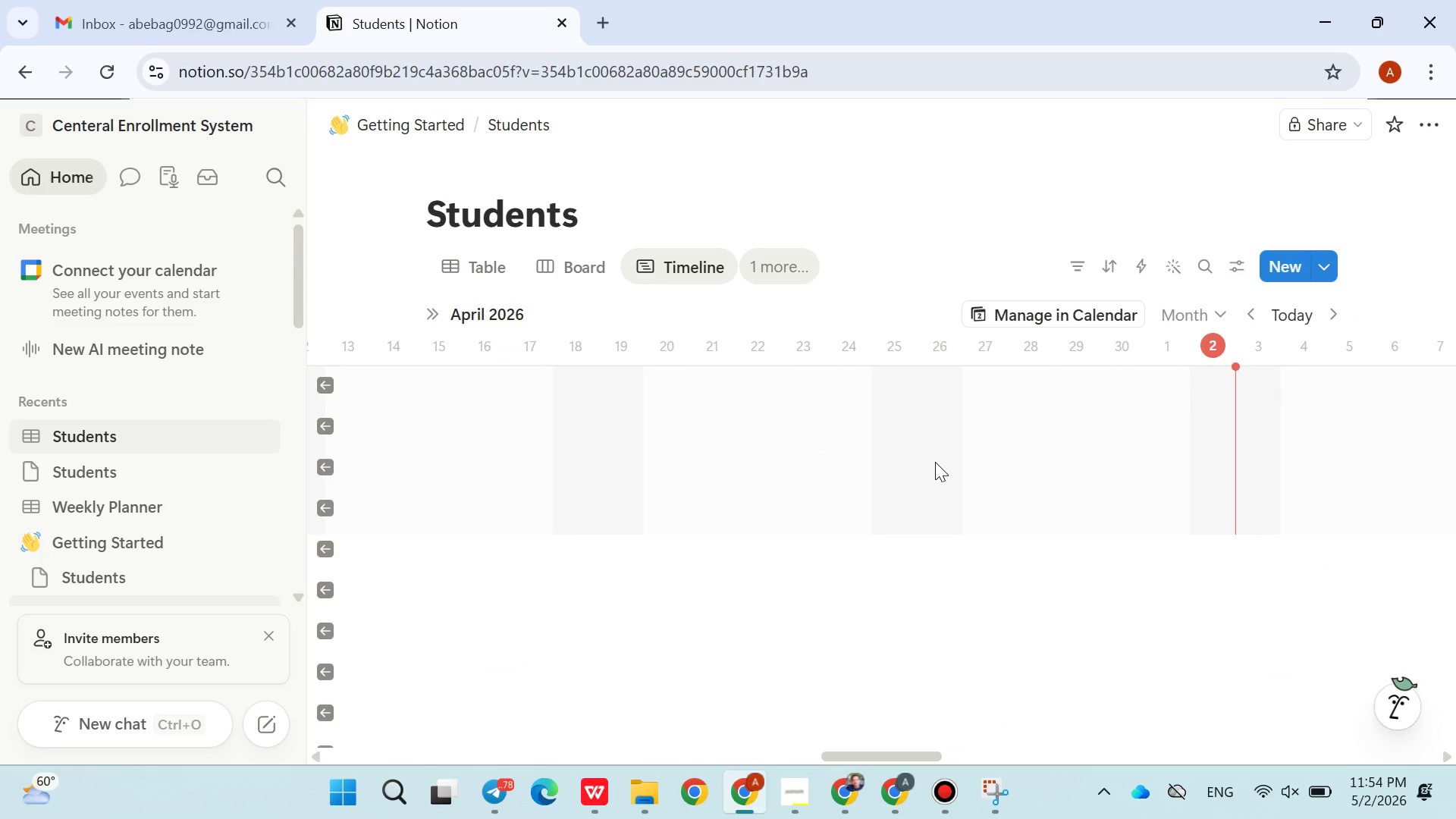 
right_click([695, 265])
 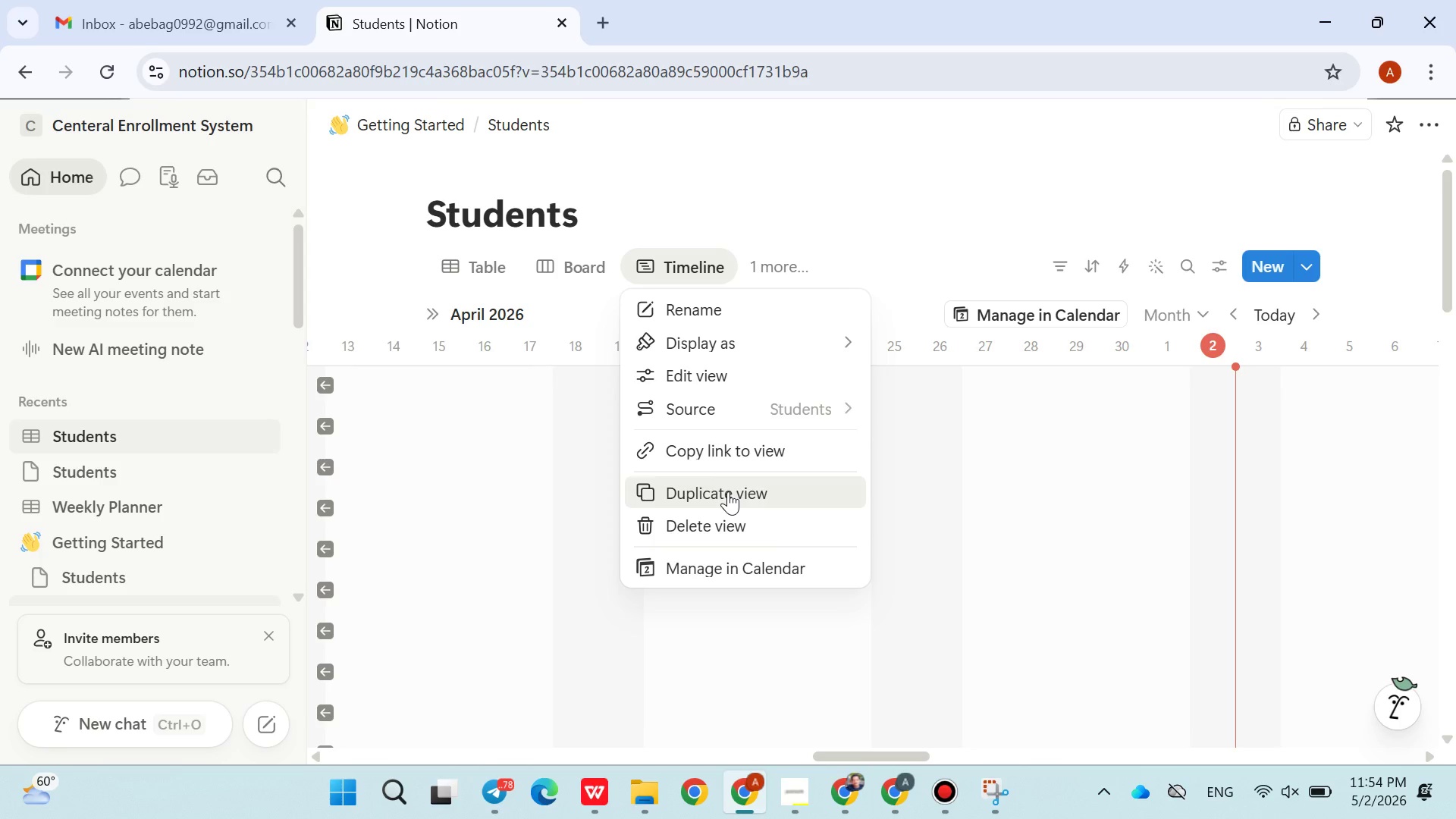 
wait(13.81)
 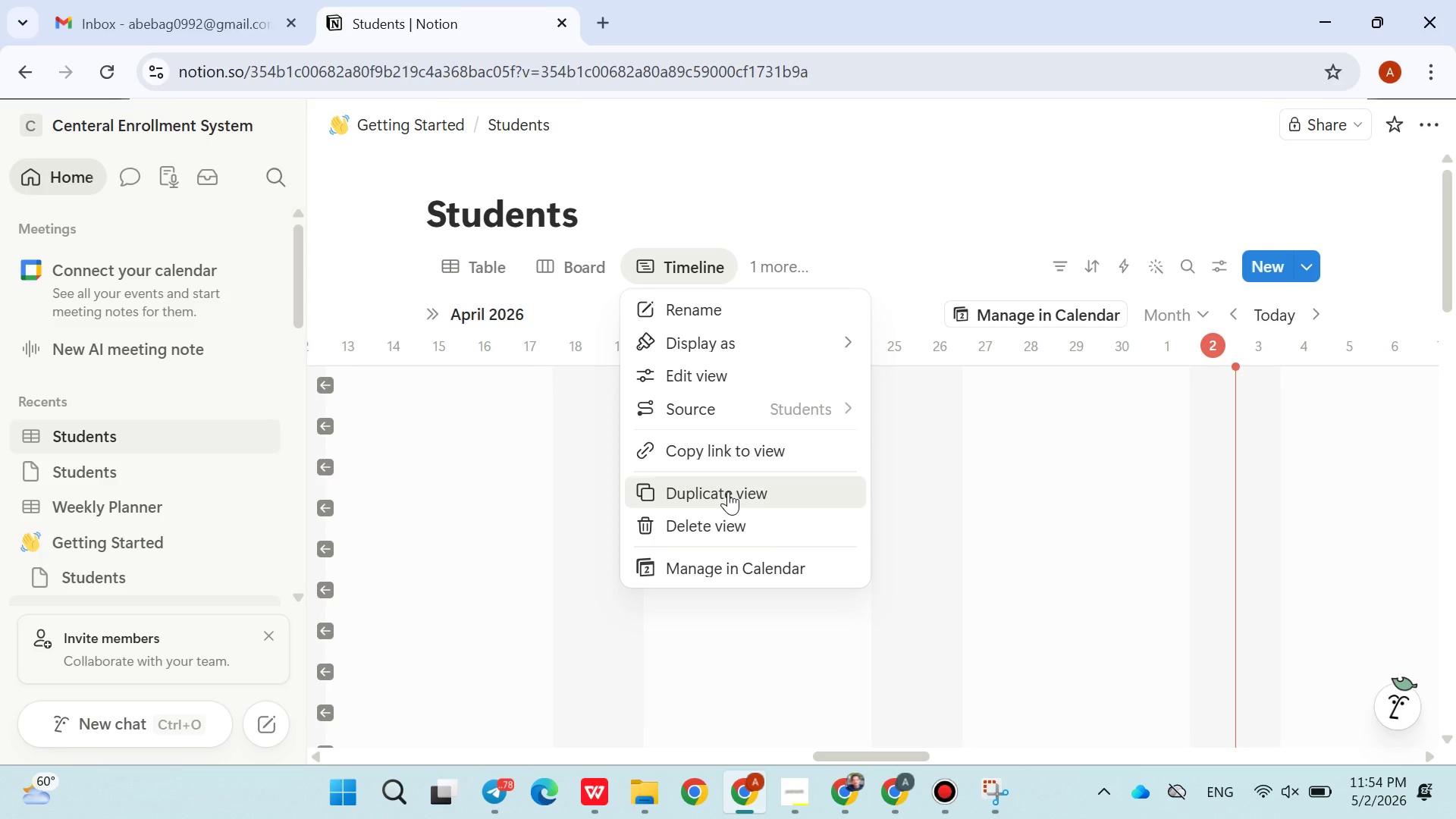 
left_click([715, 203])
 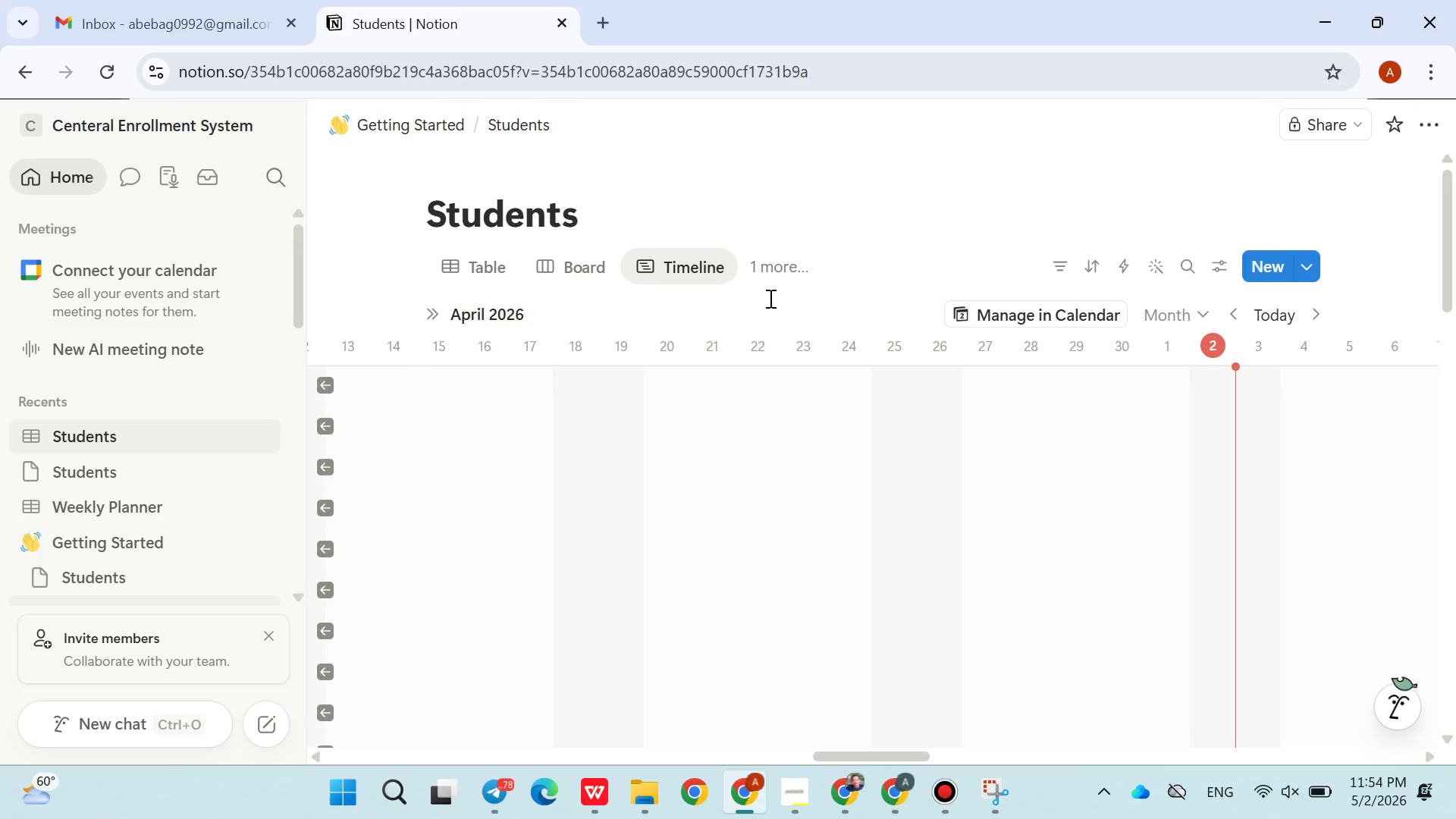 
wait(8.22)
 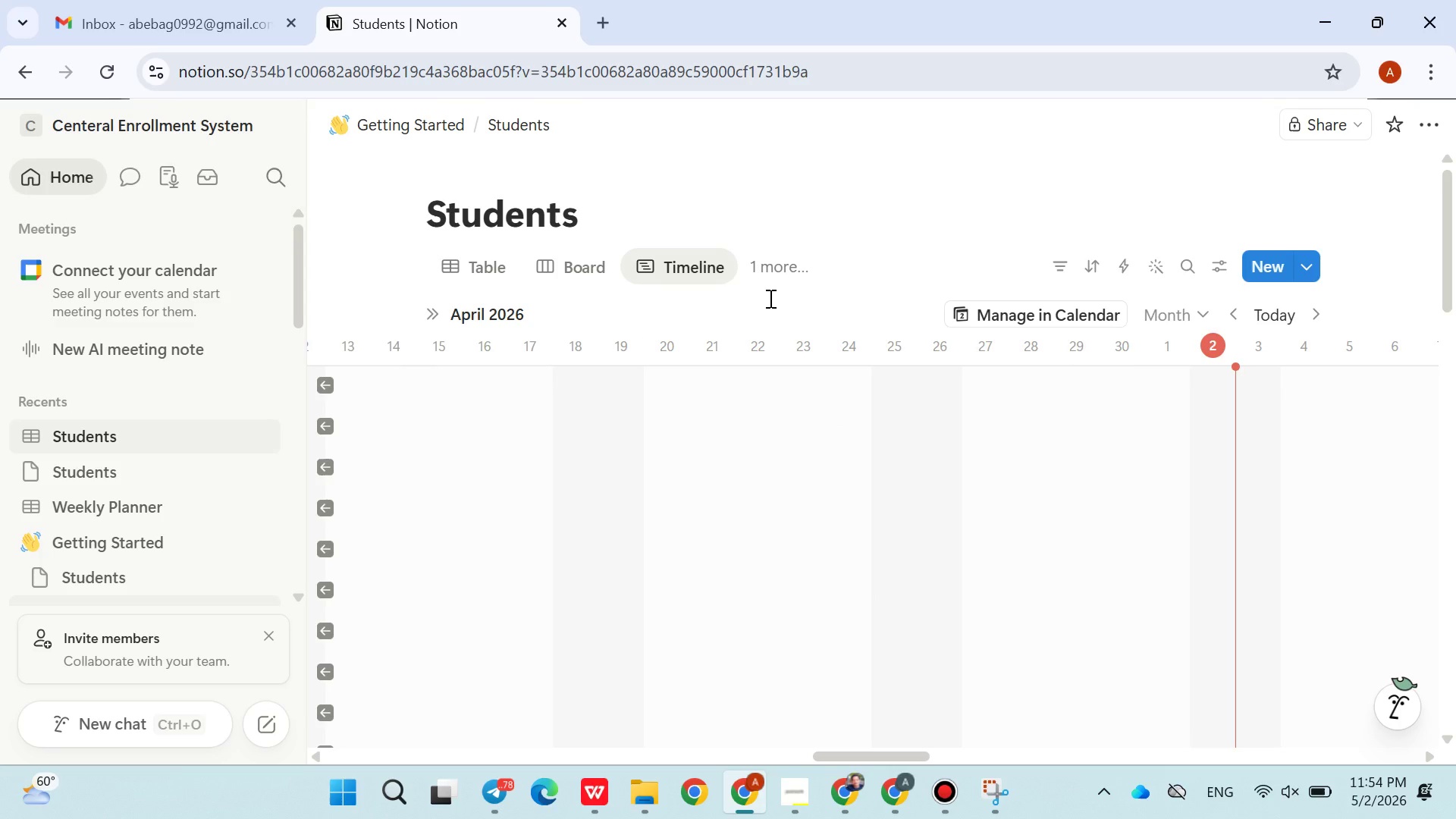 
left_click_drag(start_coordinate=[907, 243], to_coordinate=[619, 286])
 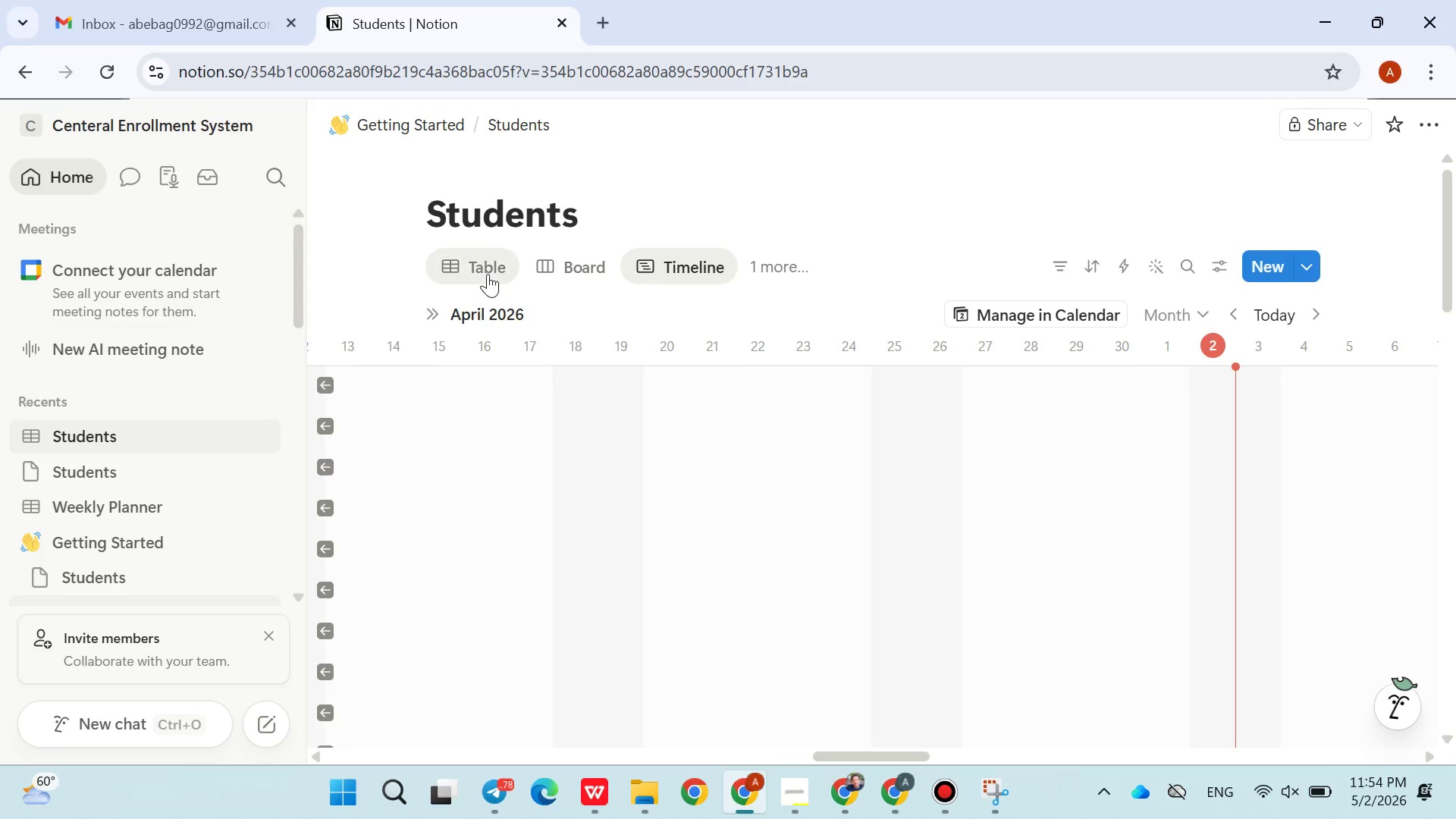 
left_click([488, 274])
 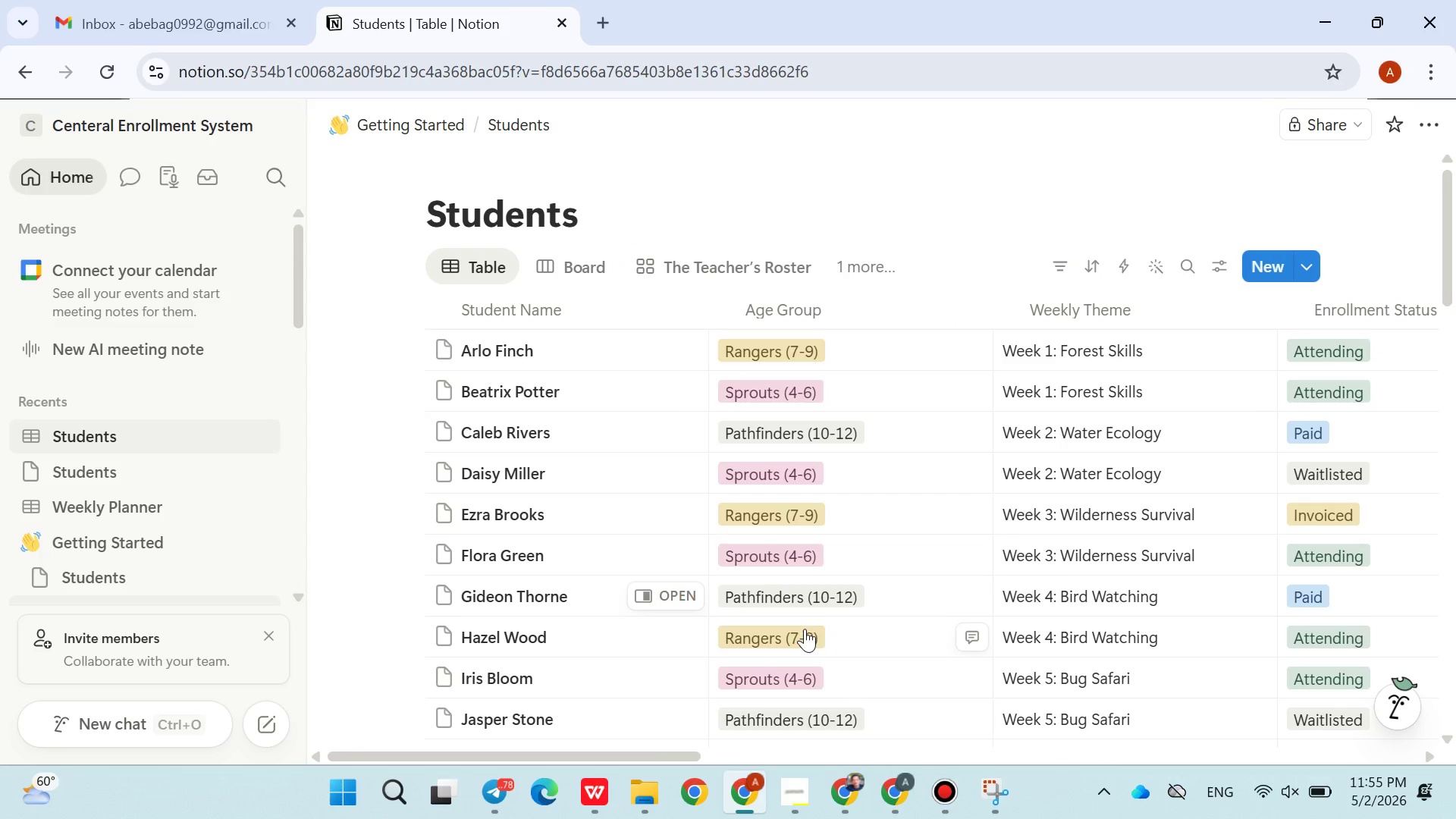 
left_click([801, 783])